 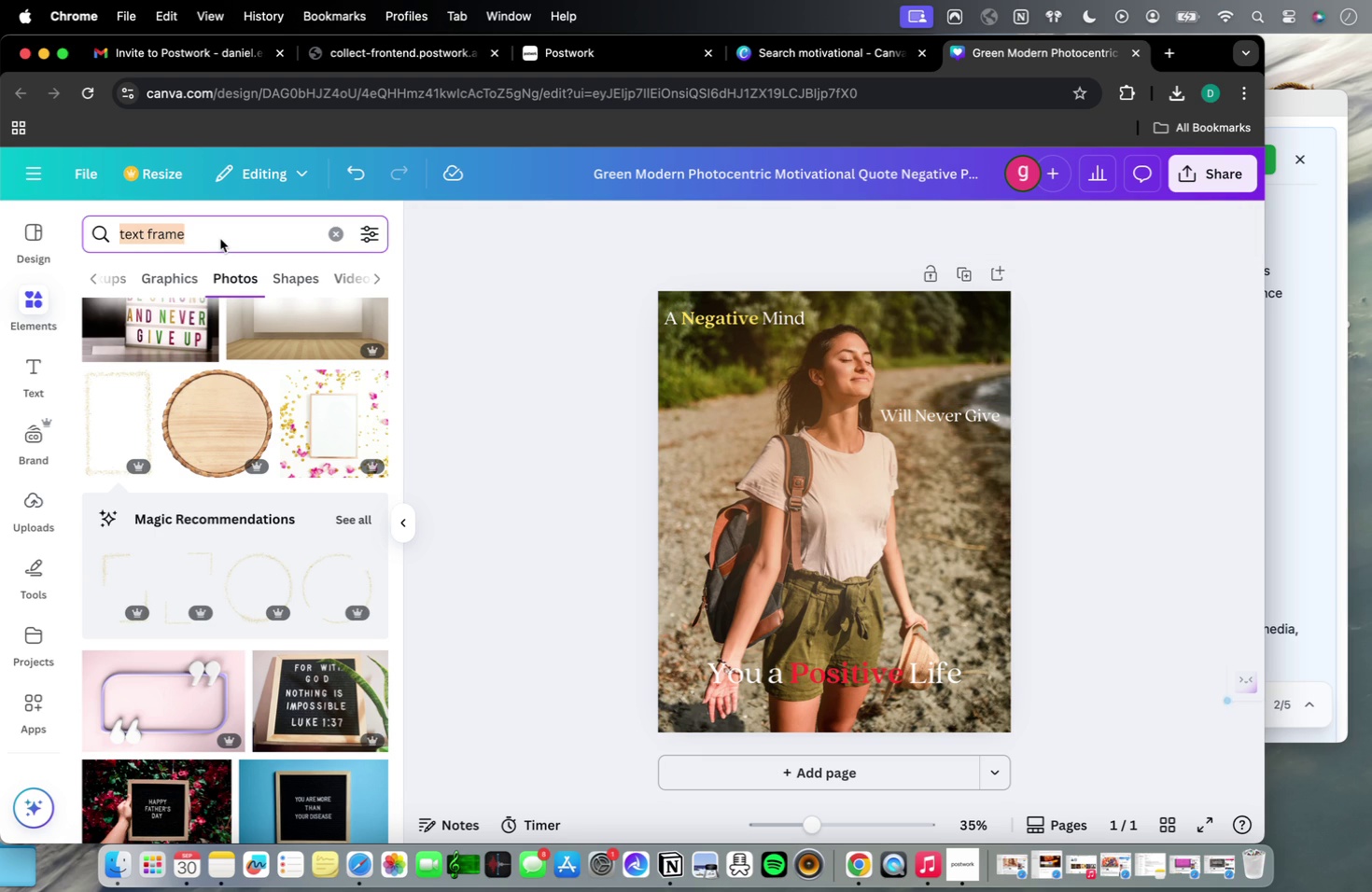 
triple_click([220, 239])
 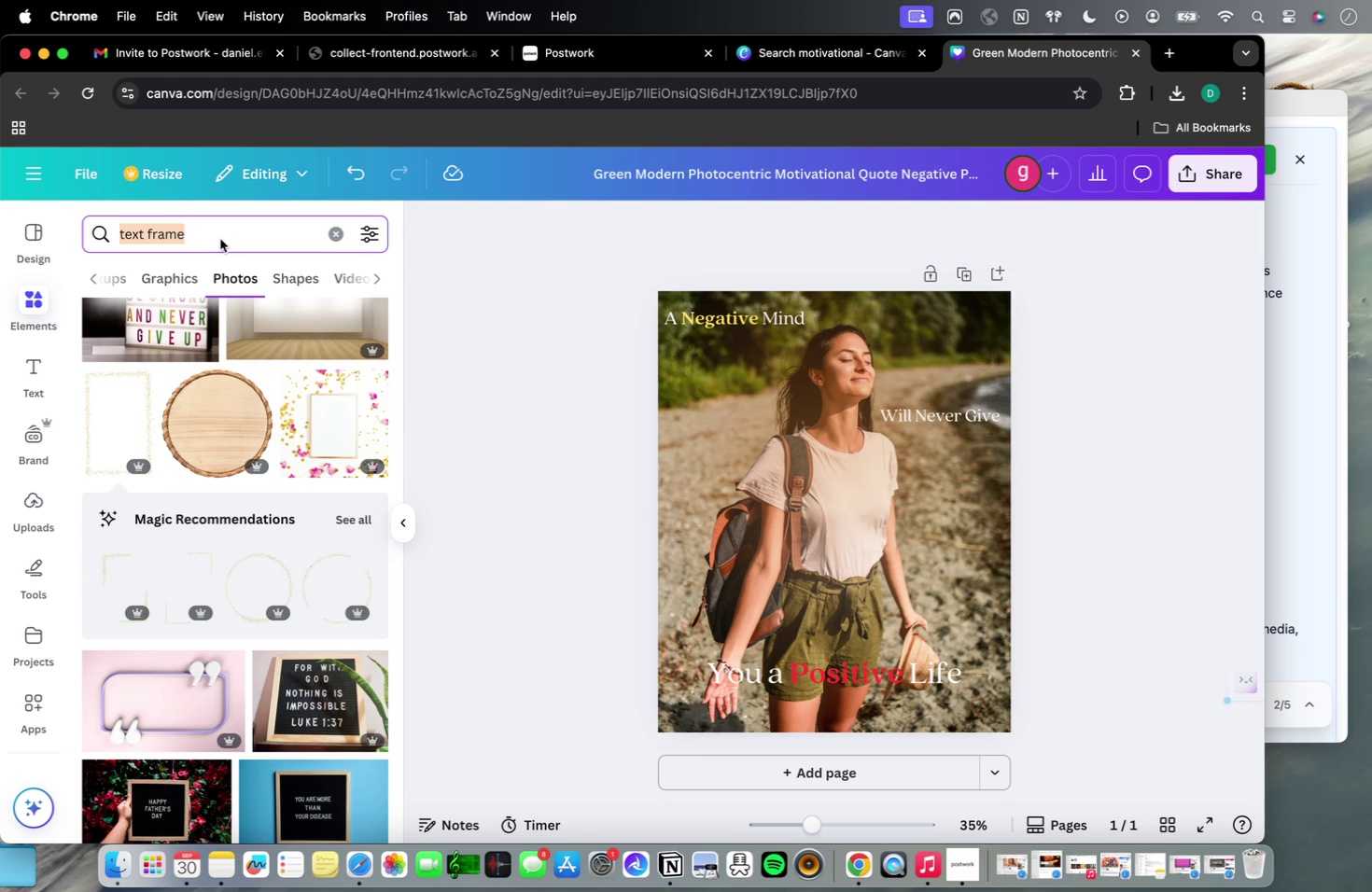 
type(glitters)
 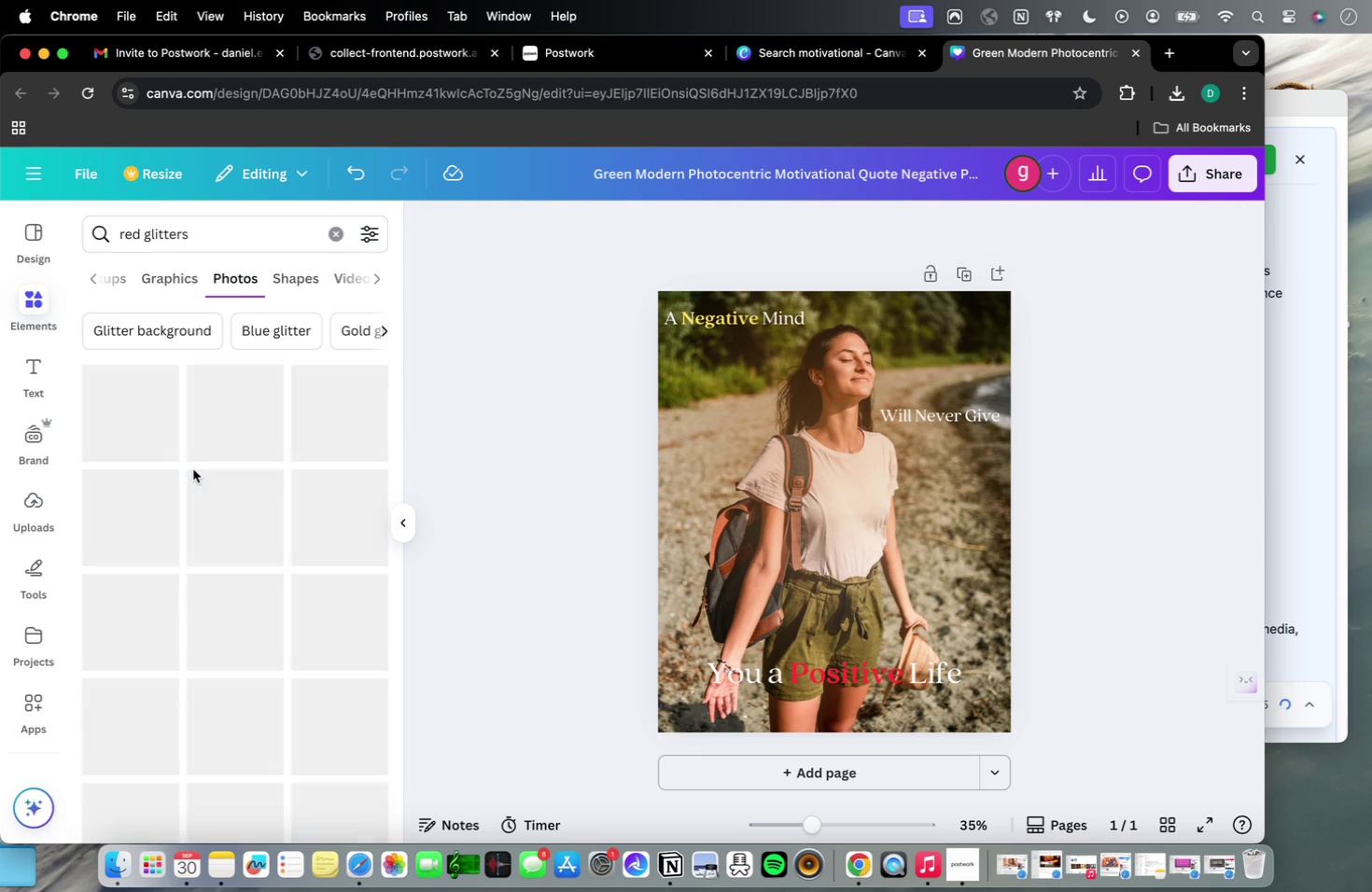 
wait(6.25)
 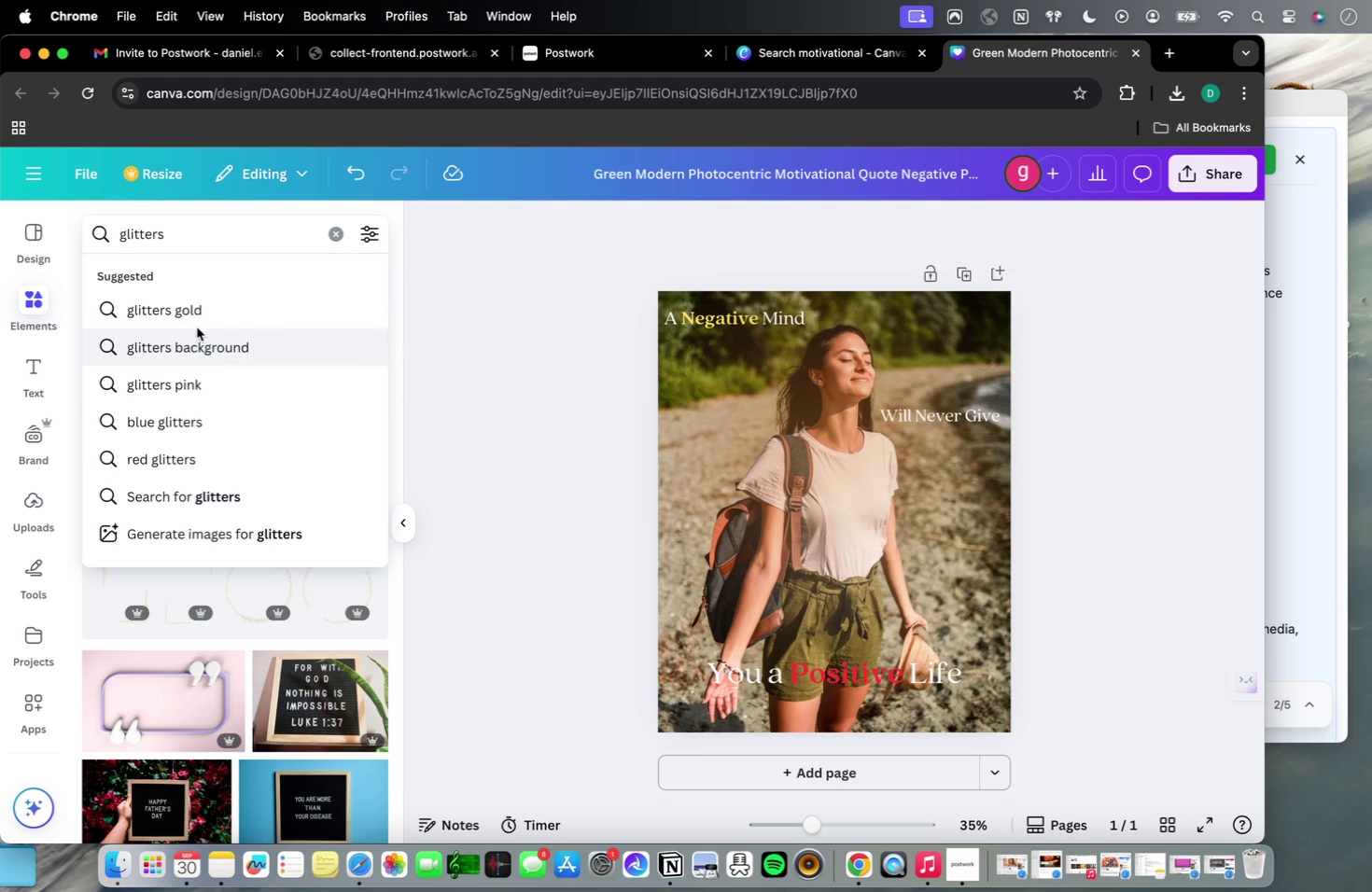 
scroll: coordinate [193, 469], scroll_direction: down, amount: 16.0
 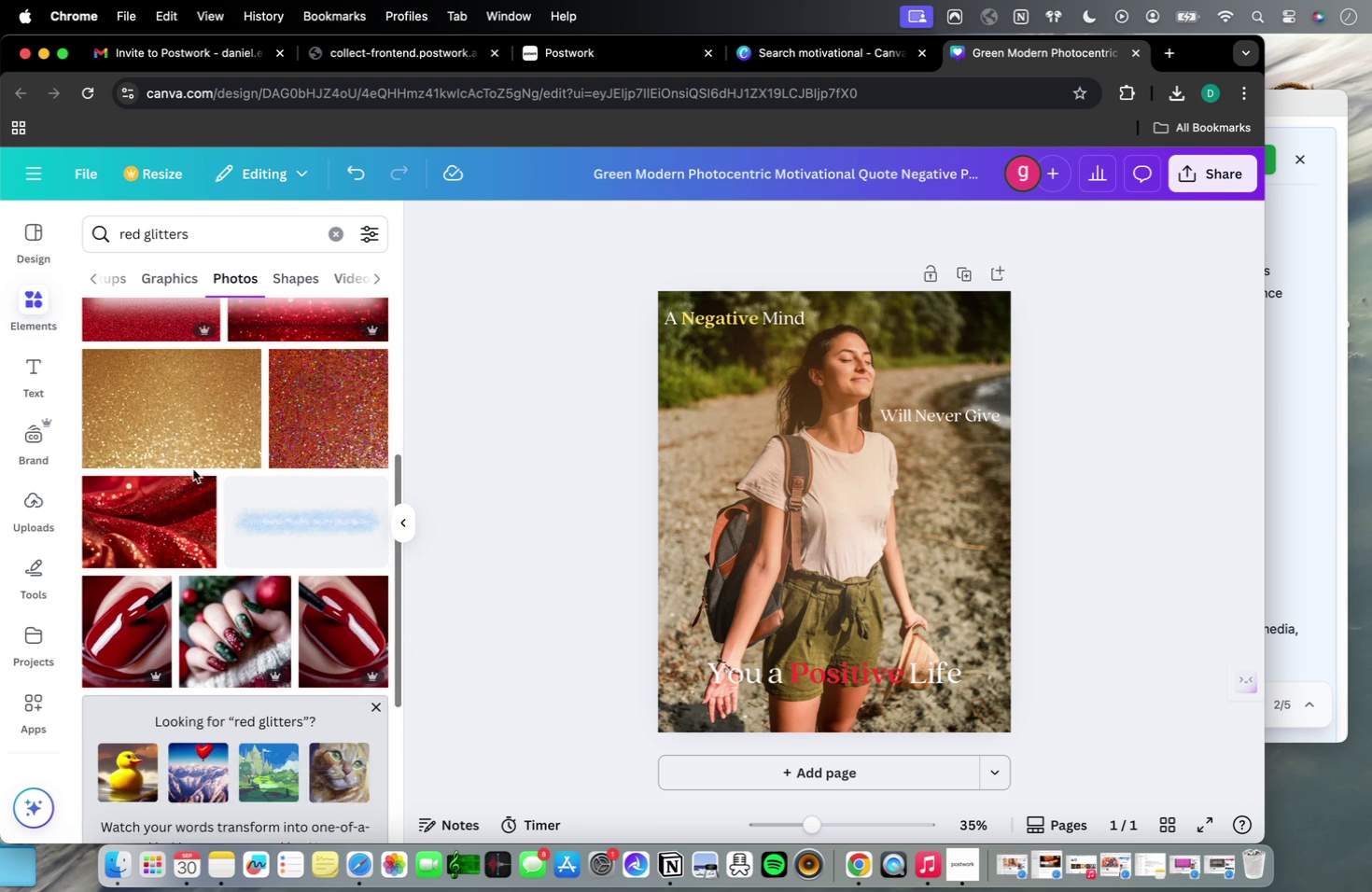 
scroll: coordinate [193, 469], scroll_direction: up, amount: 35.0
 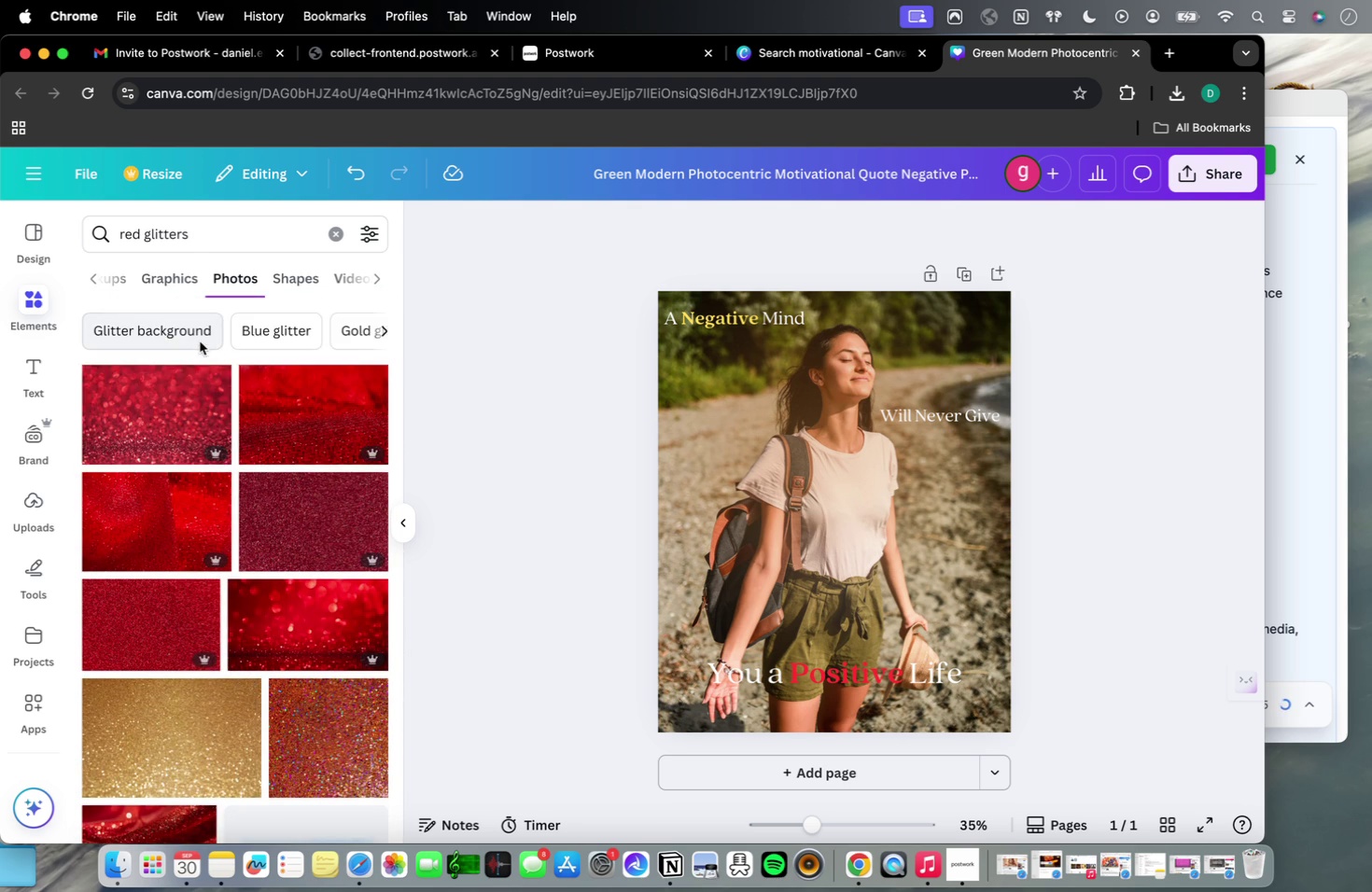 
left_click([199, 341])
 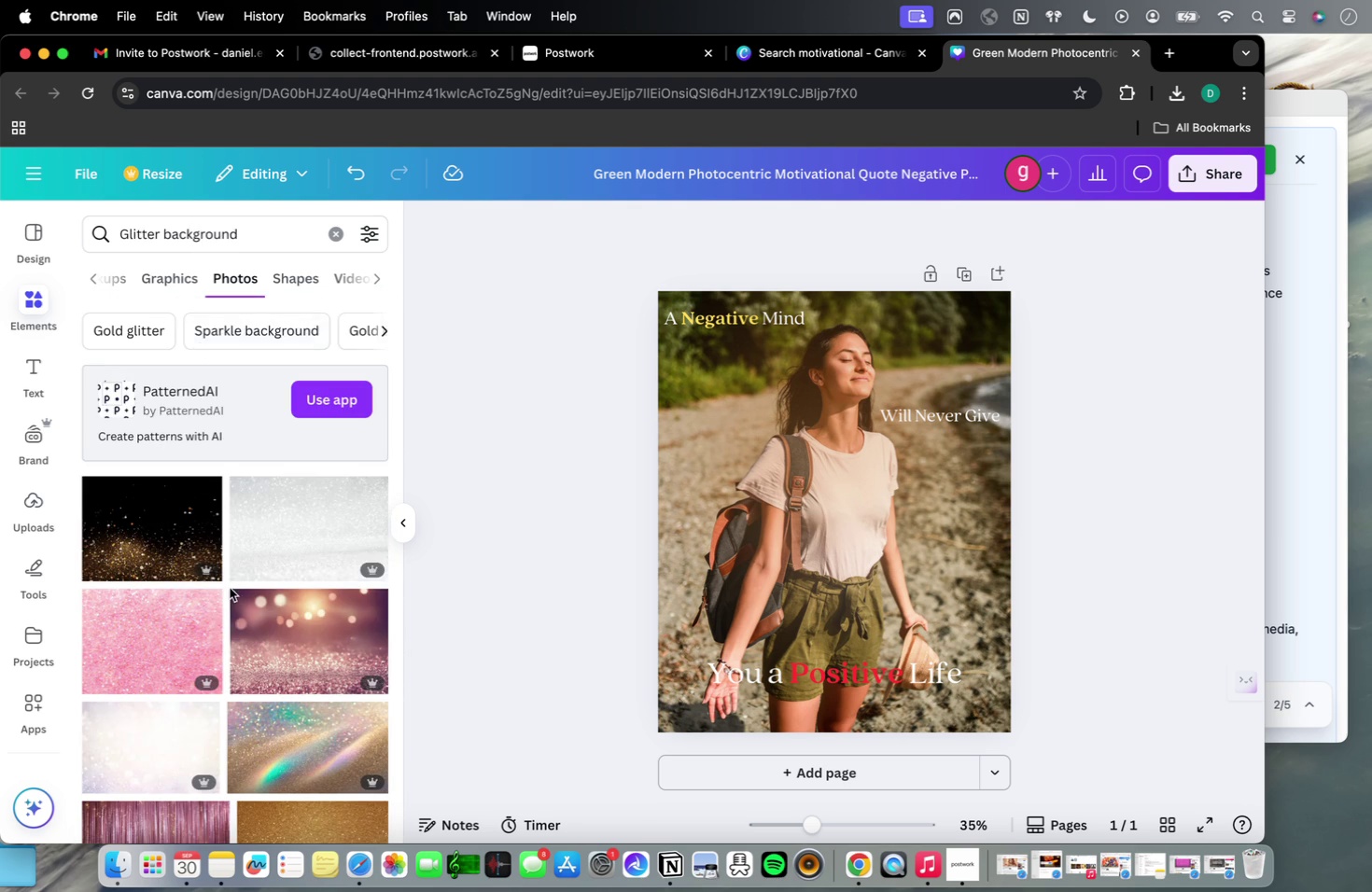 
scroll: coordinate [230, 588], scroll_direction: down, amount: 14.0